 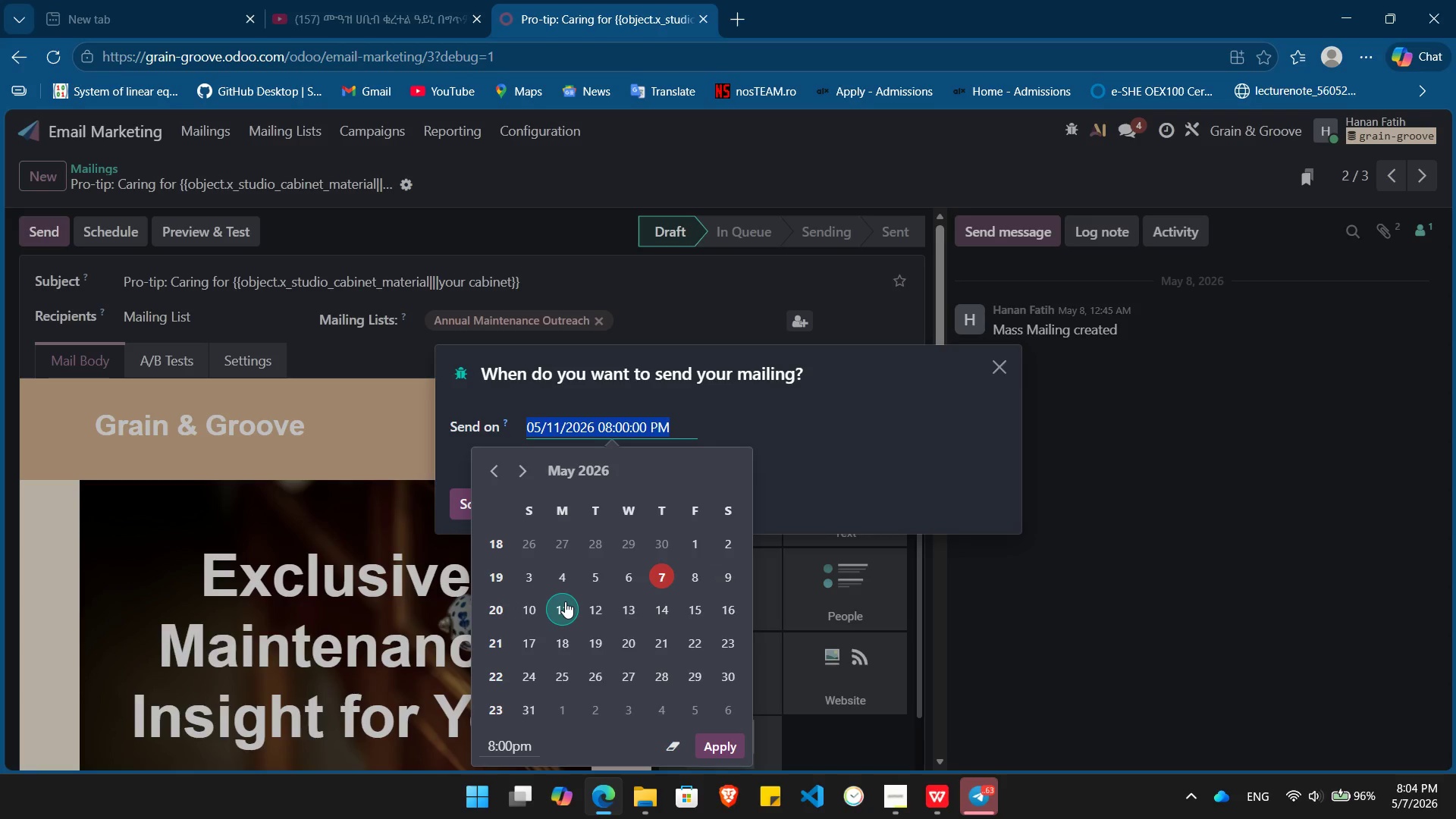 
left_click([723, 738])
 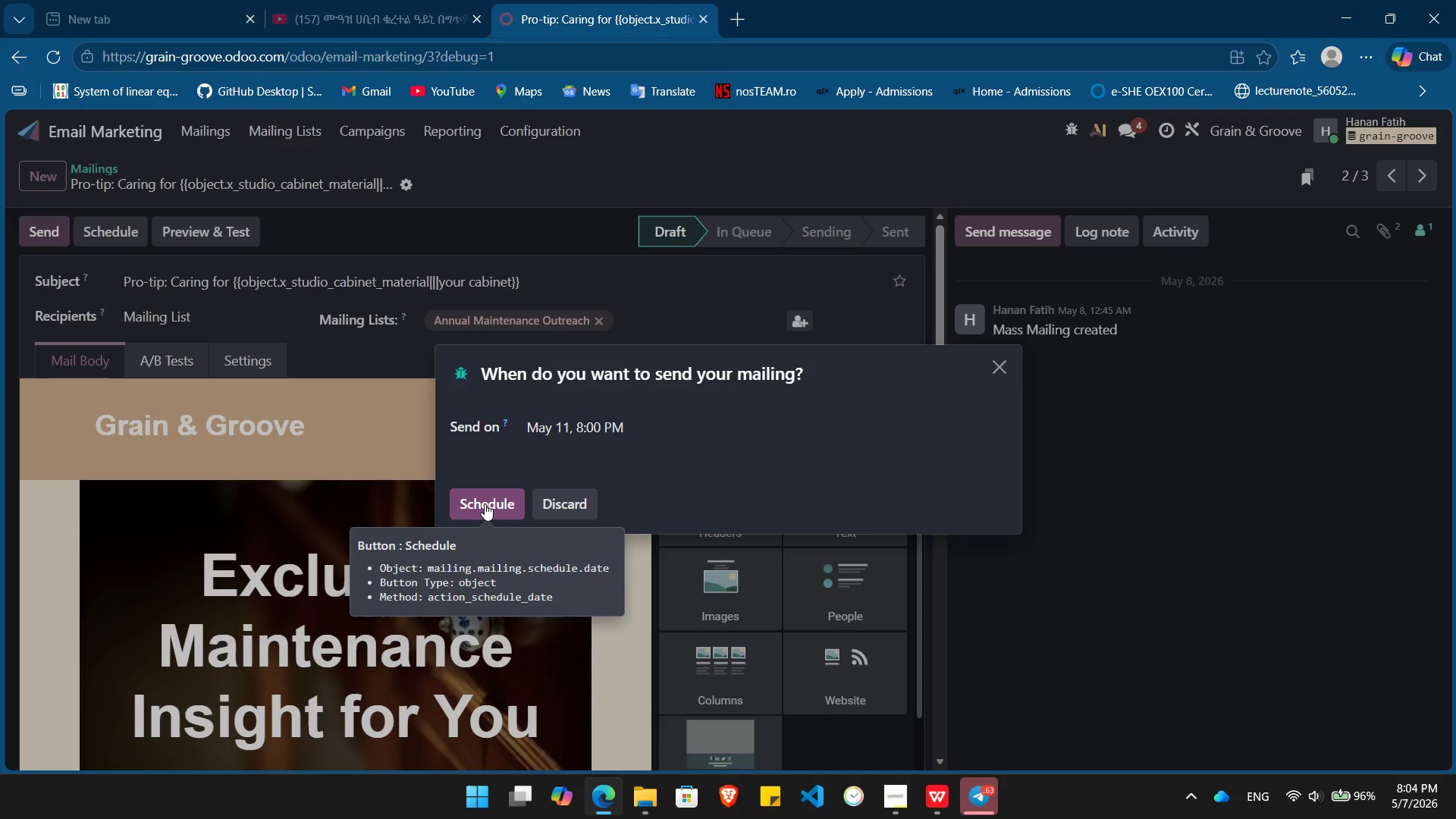 
left_click([485, 504])
 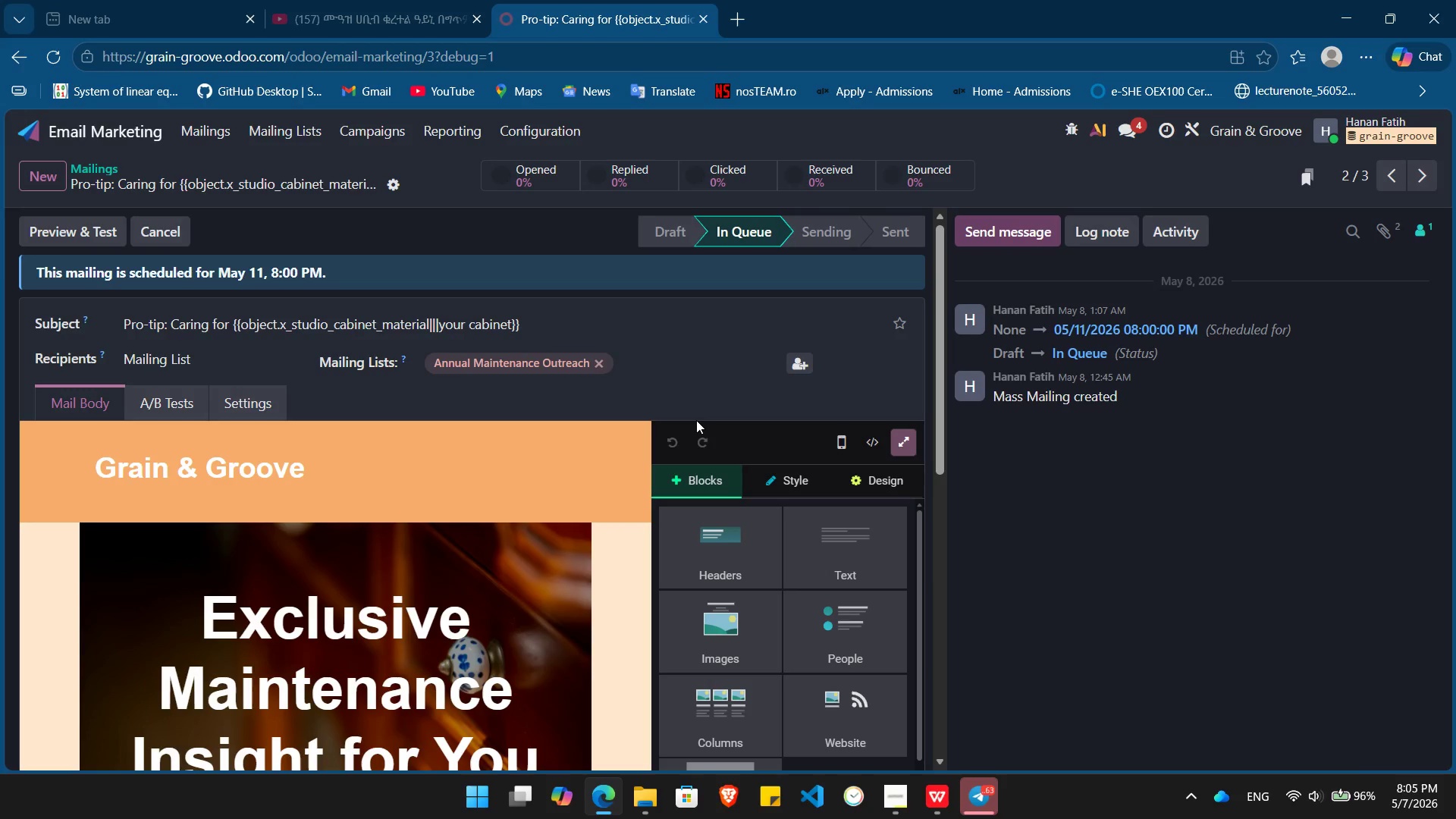 
key(PrintScreen)
 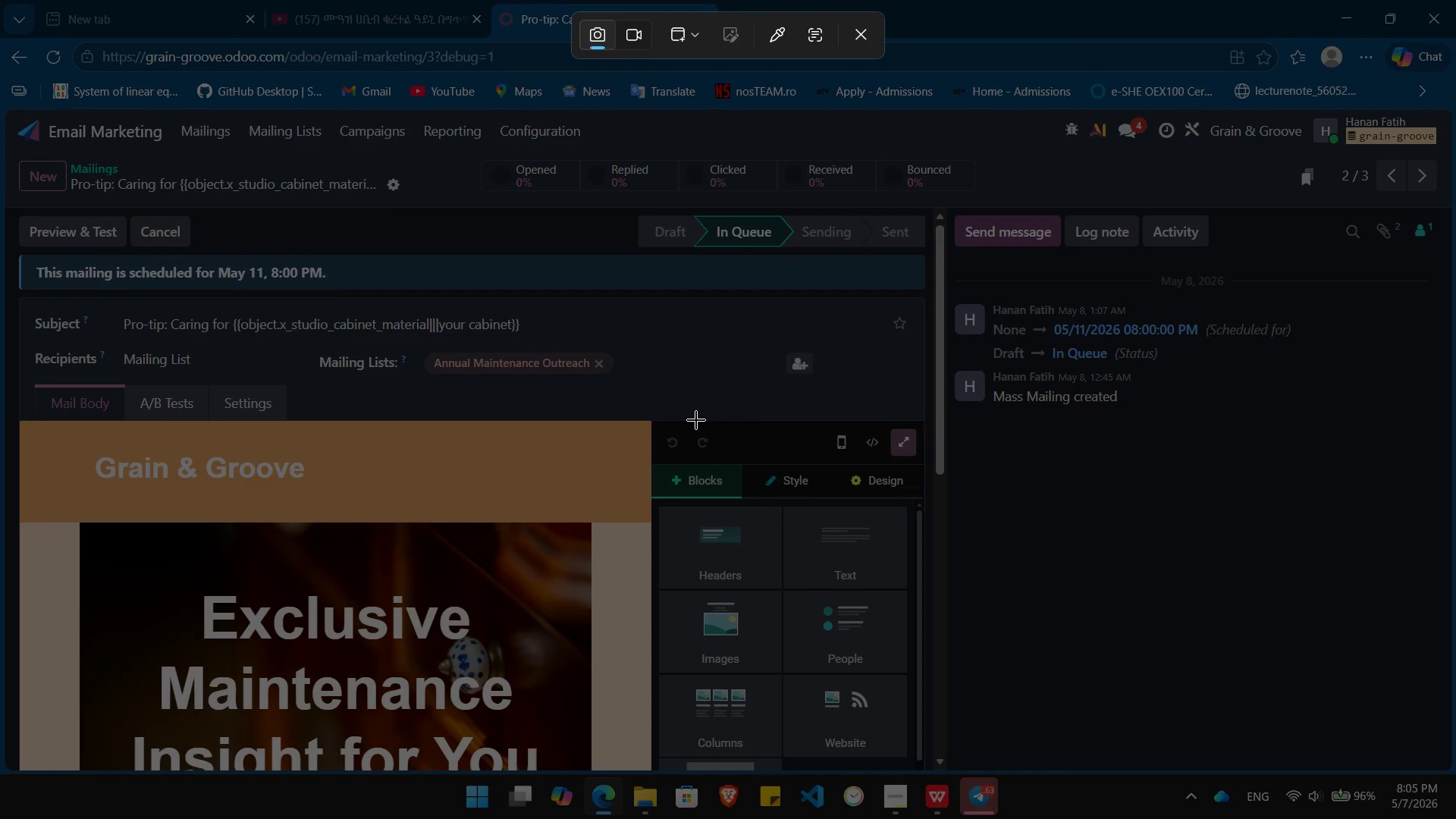 
left_click([696, 420])
 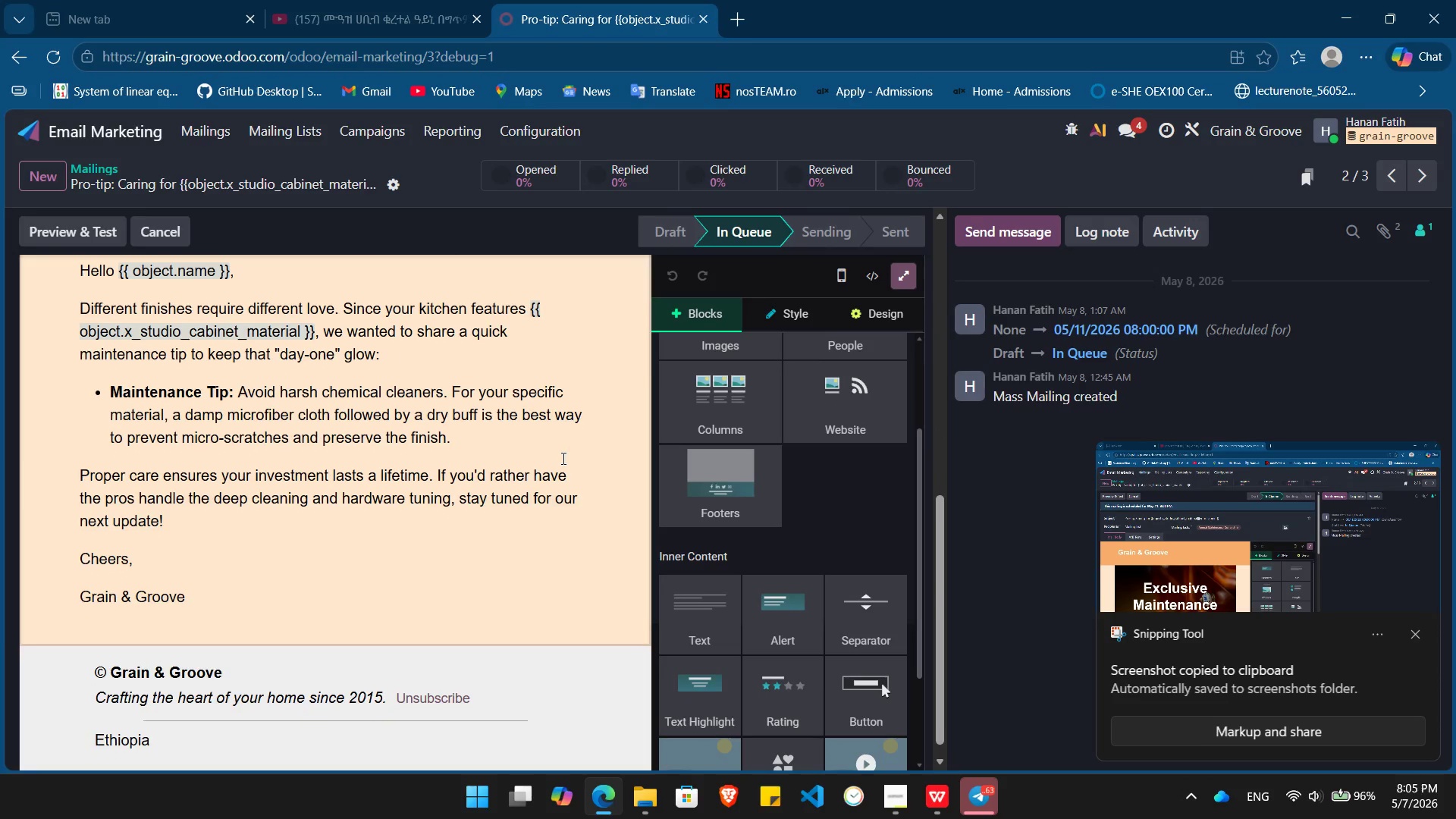 
wait(10.36)
 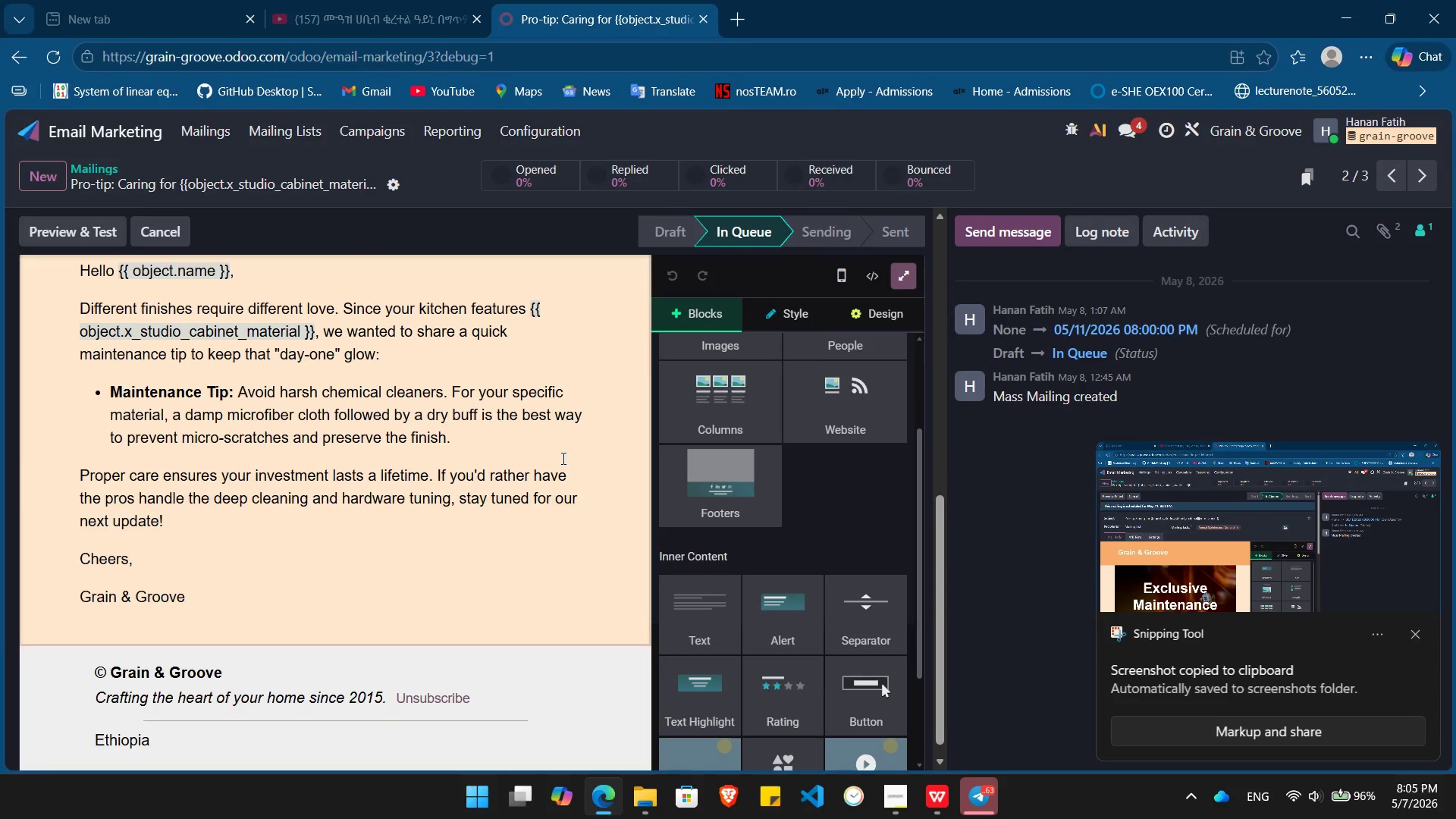 
left_click([1410, 633])
 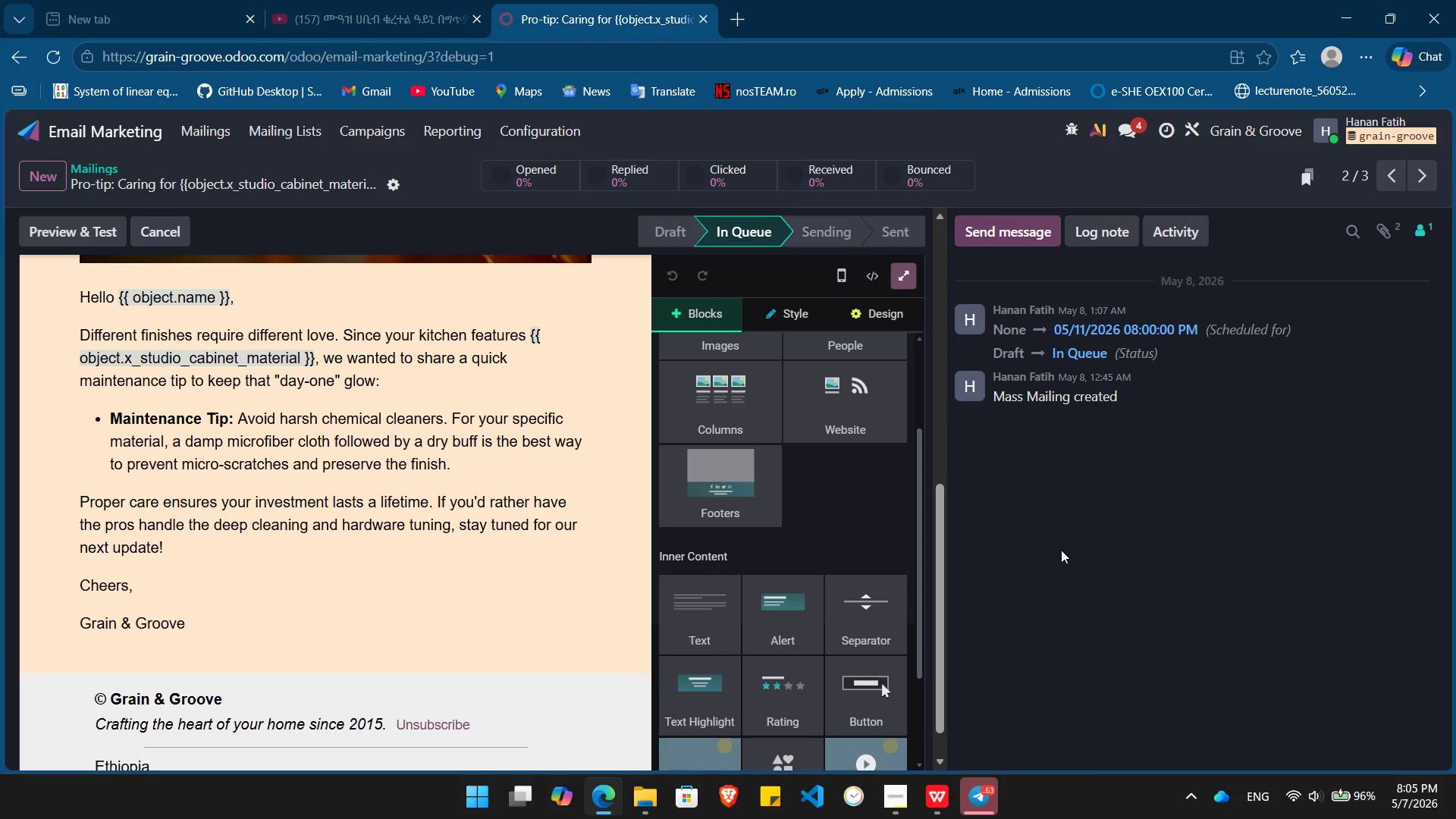 
key(PrintScreen)
 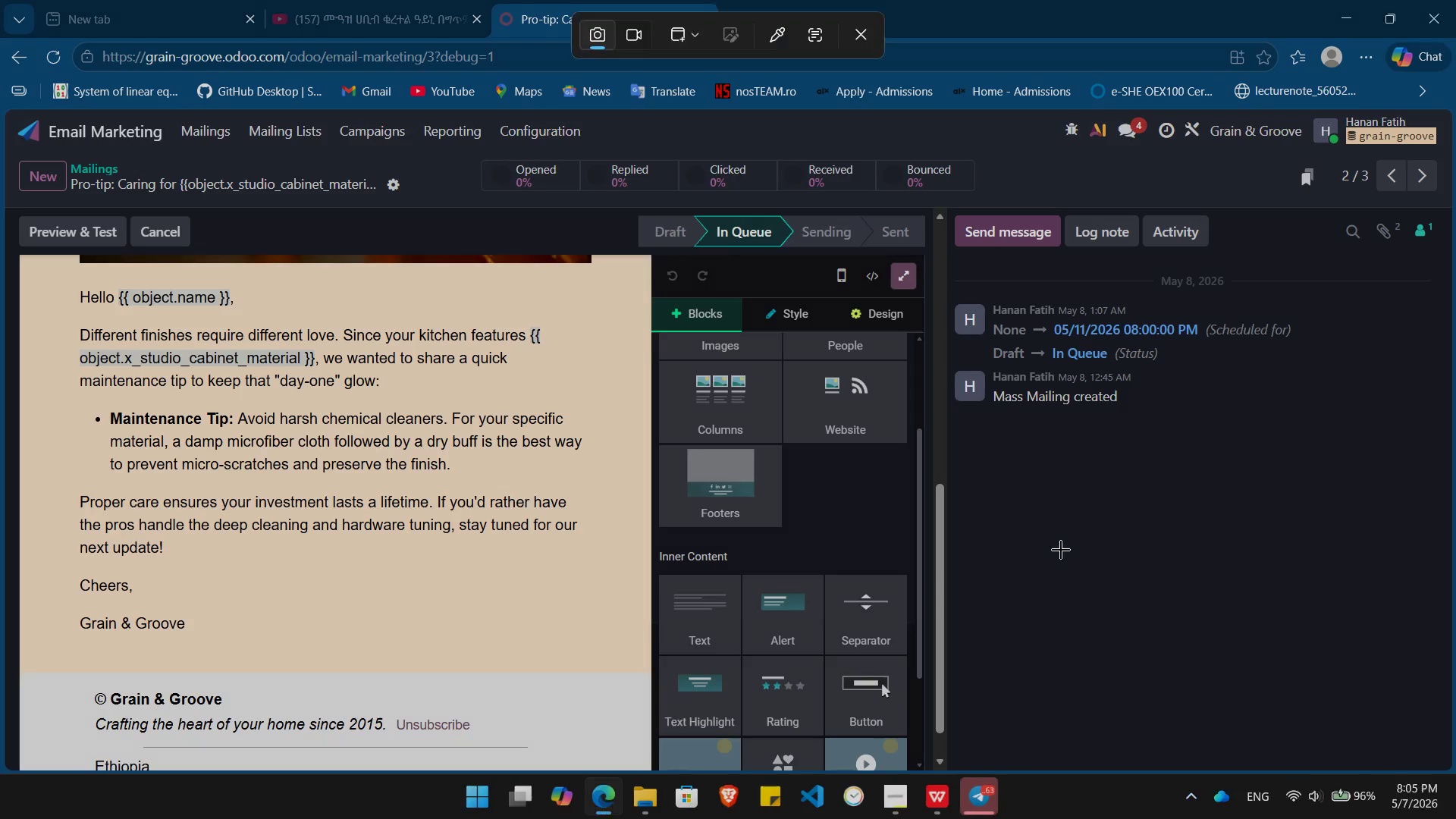 
left_click([1061, 550])
 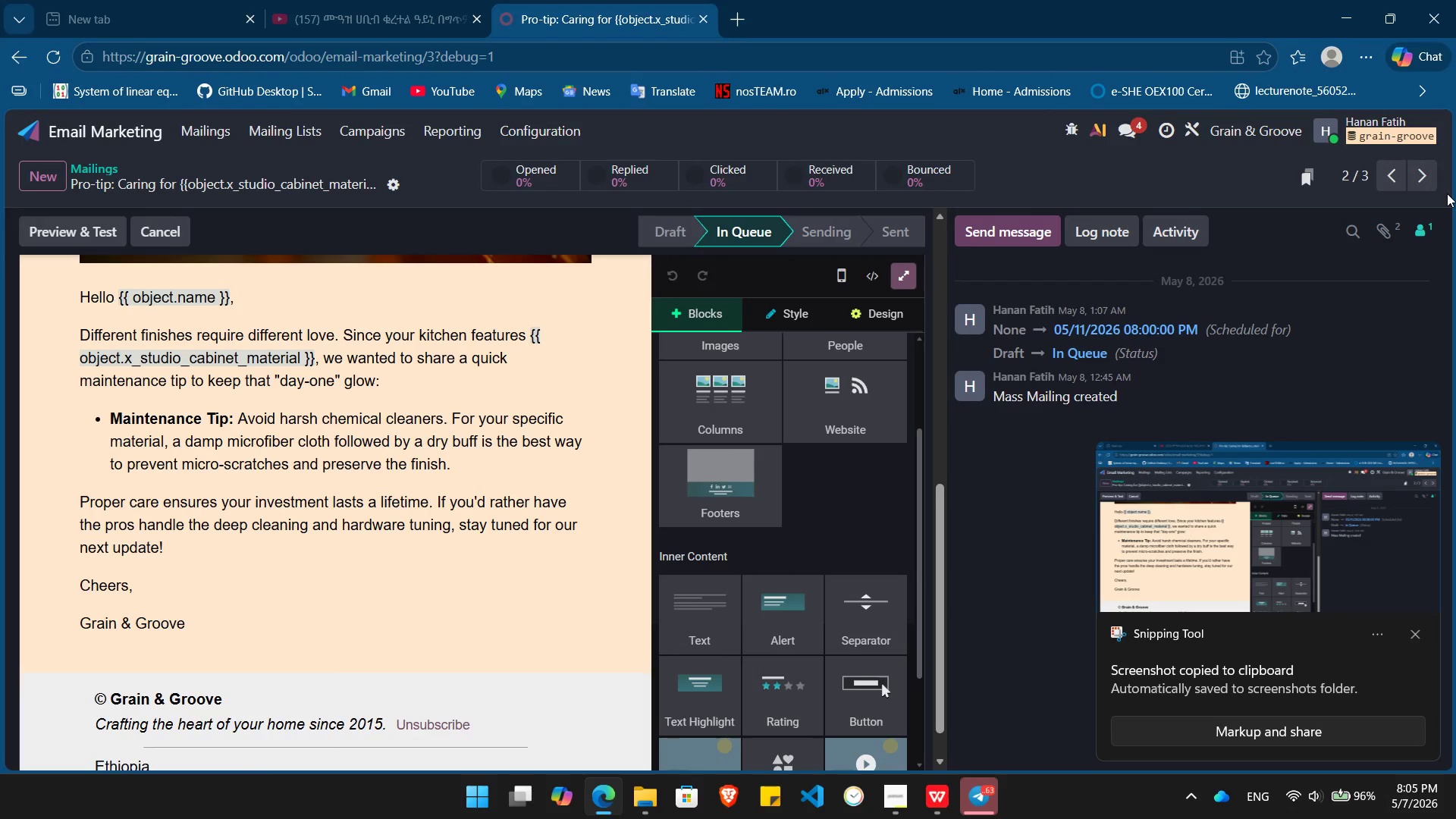 
left_click([1430, 178])
 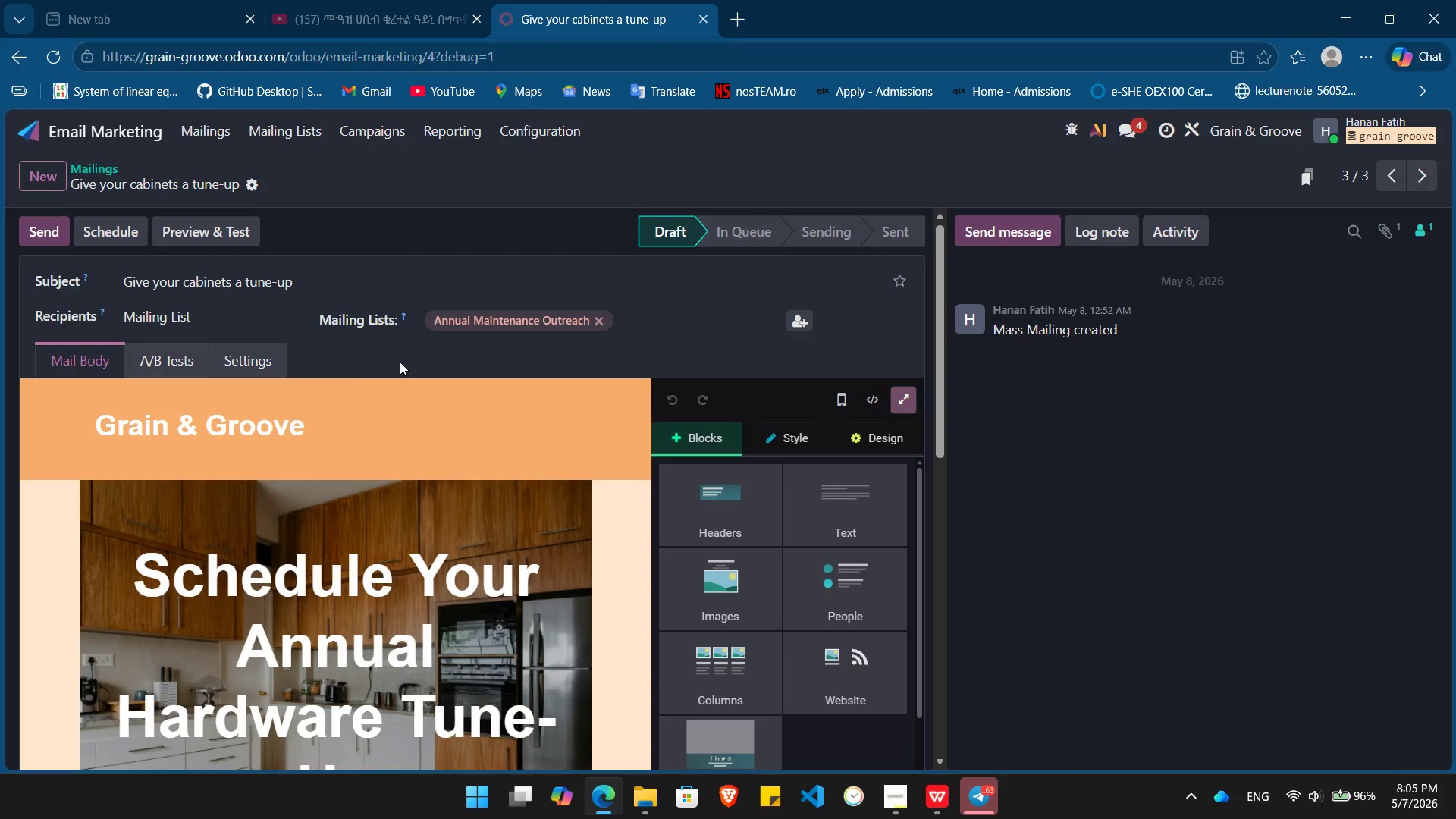 
wait(11.42)
 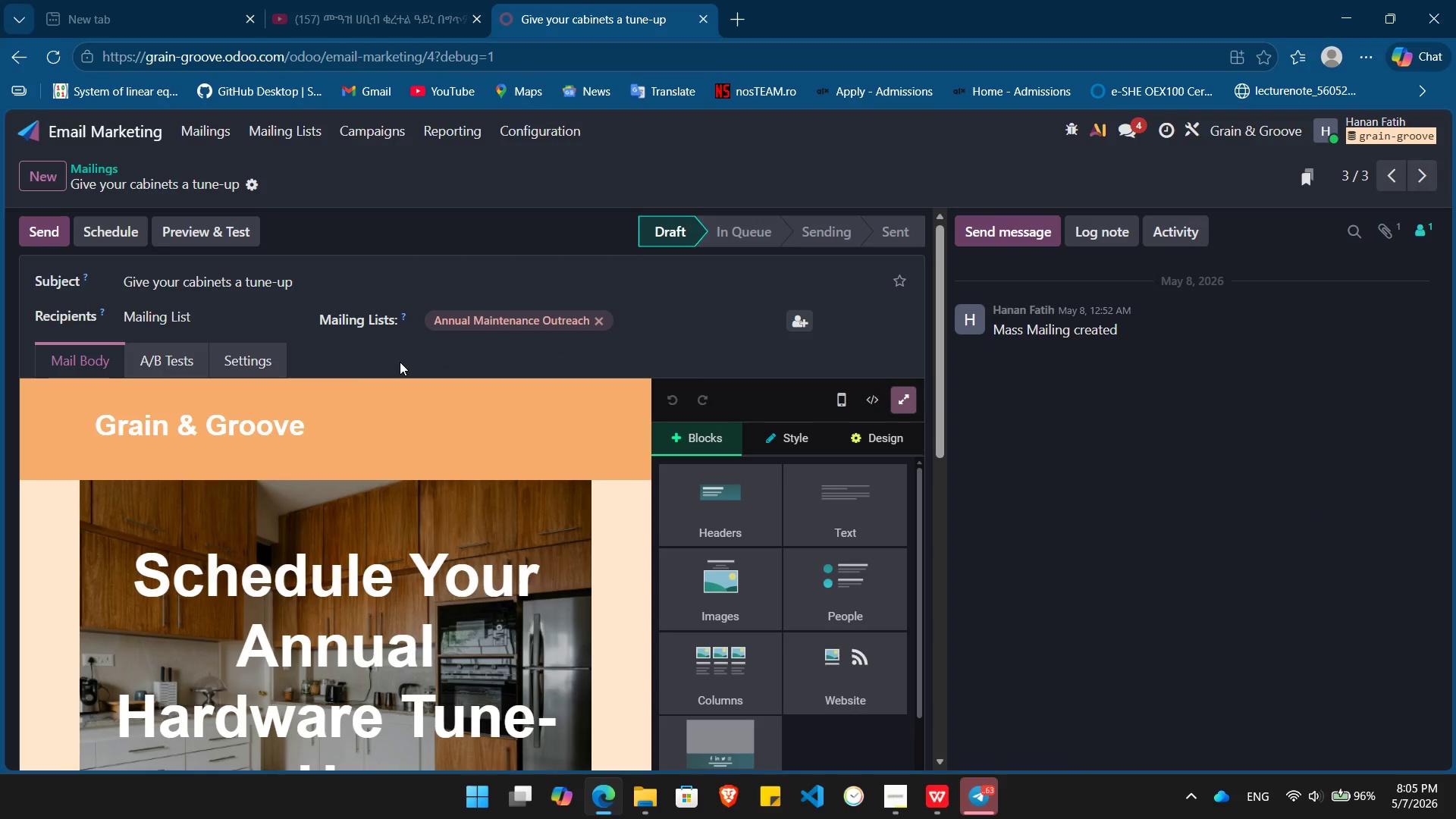 
left_click([116, 237])
 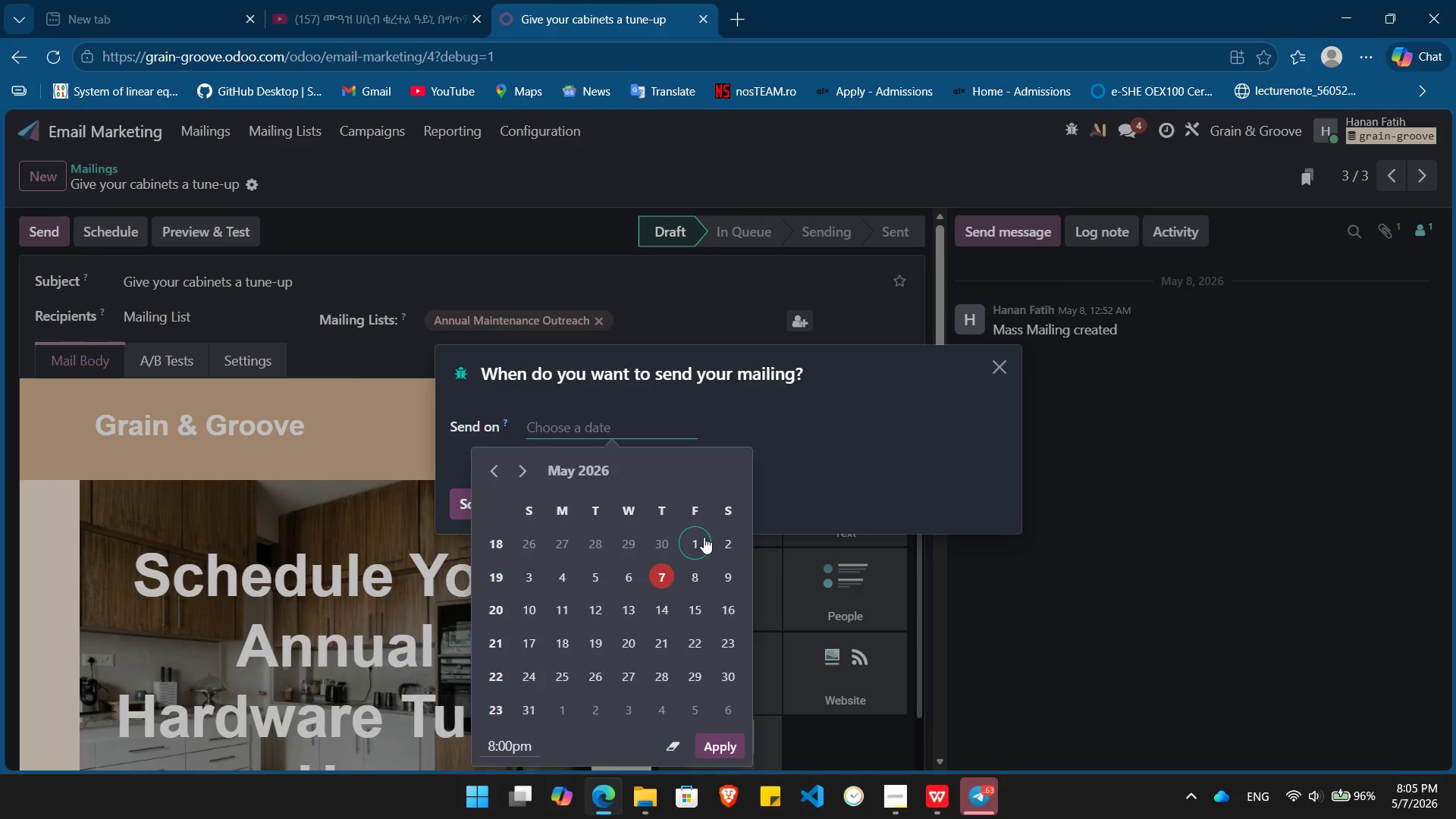 
key(Alt+Tab)